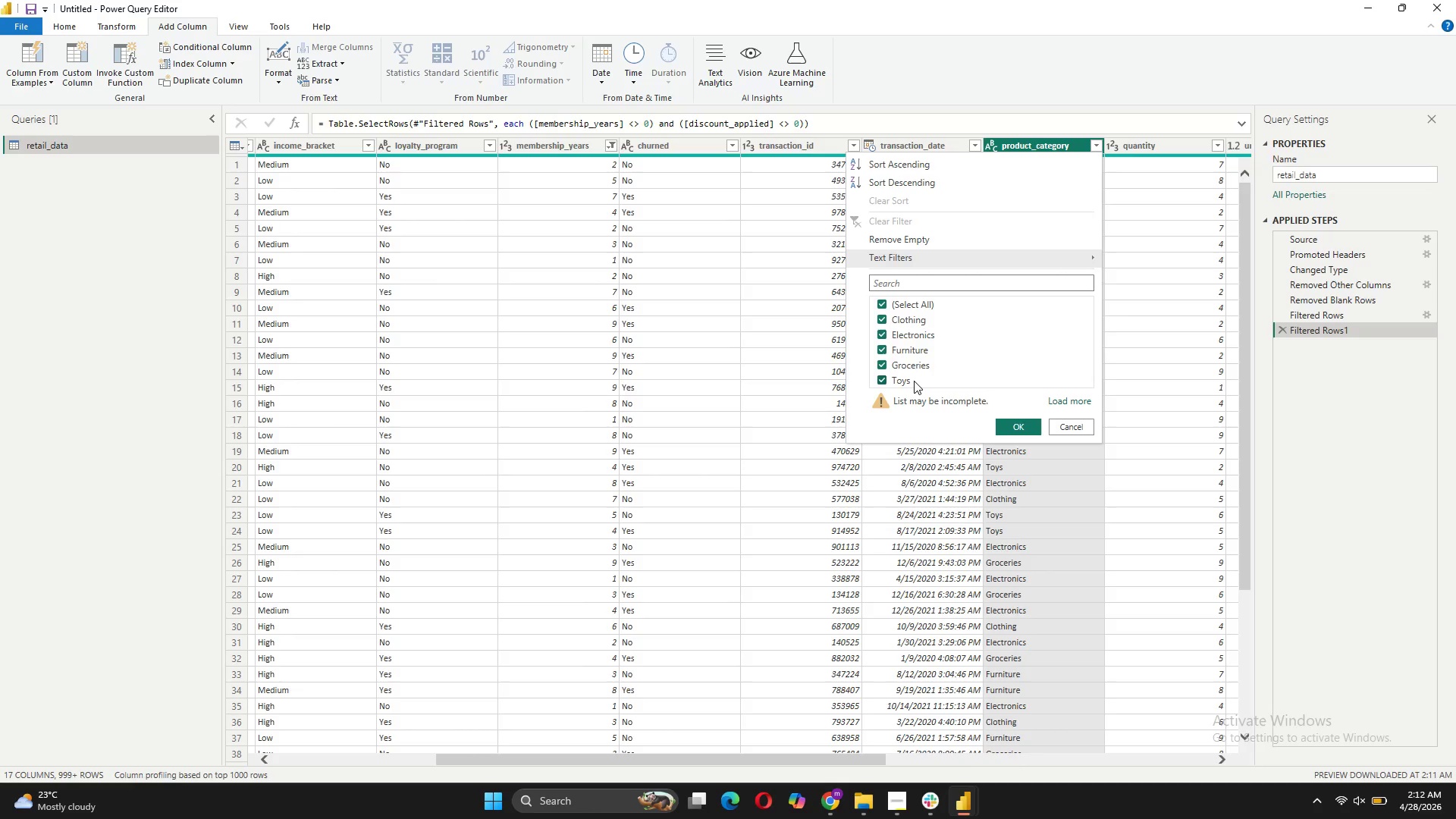 
wait(17.75)
 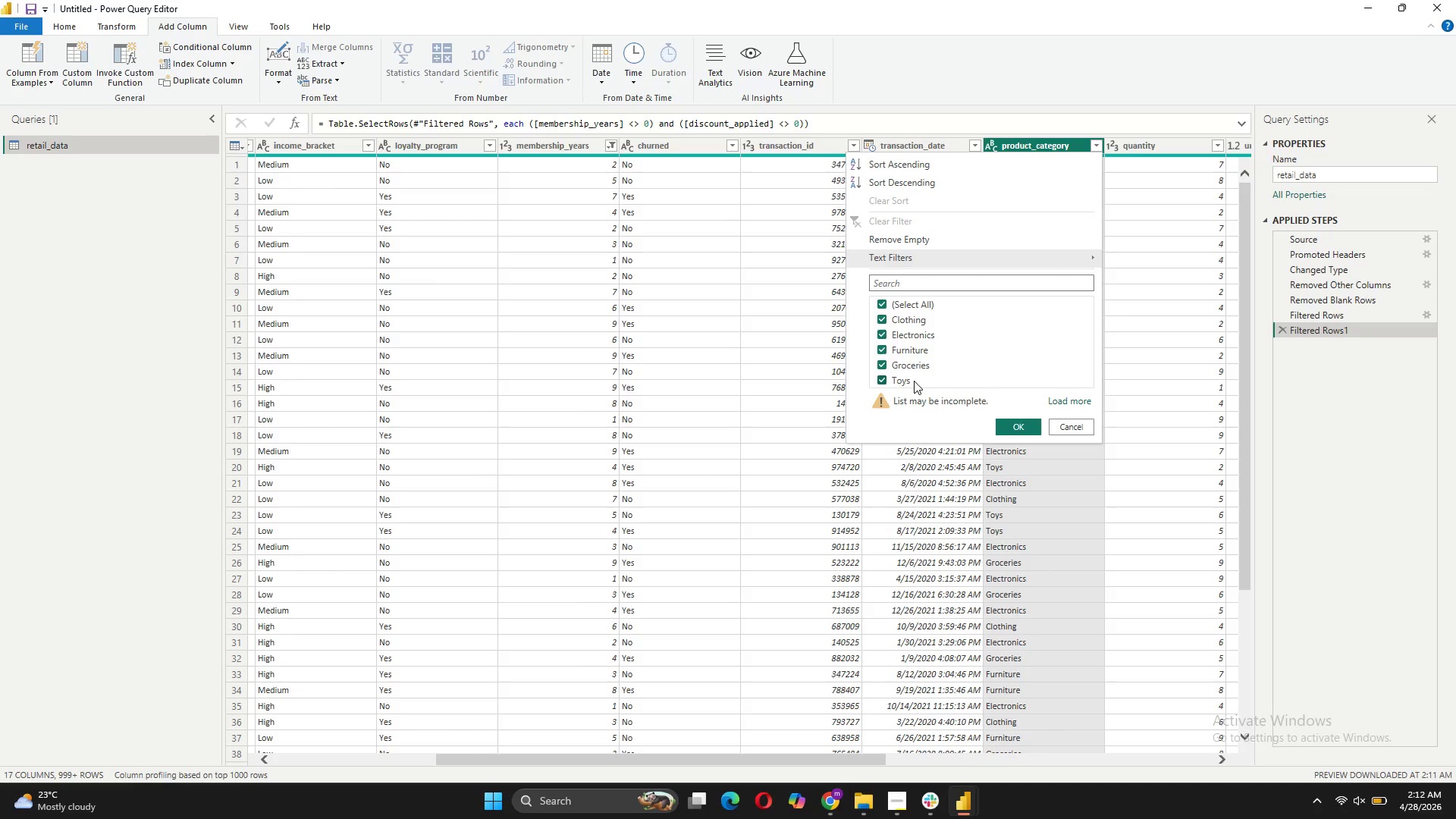 
left_click_drag(start_coordinate=[917, 383], to_coordinate=[896, 328])
 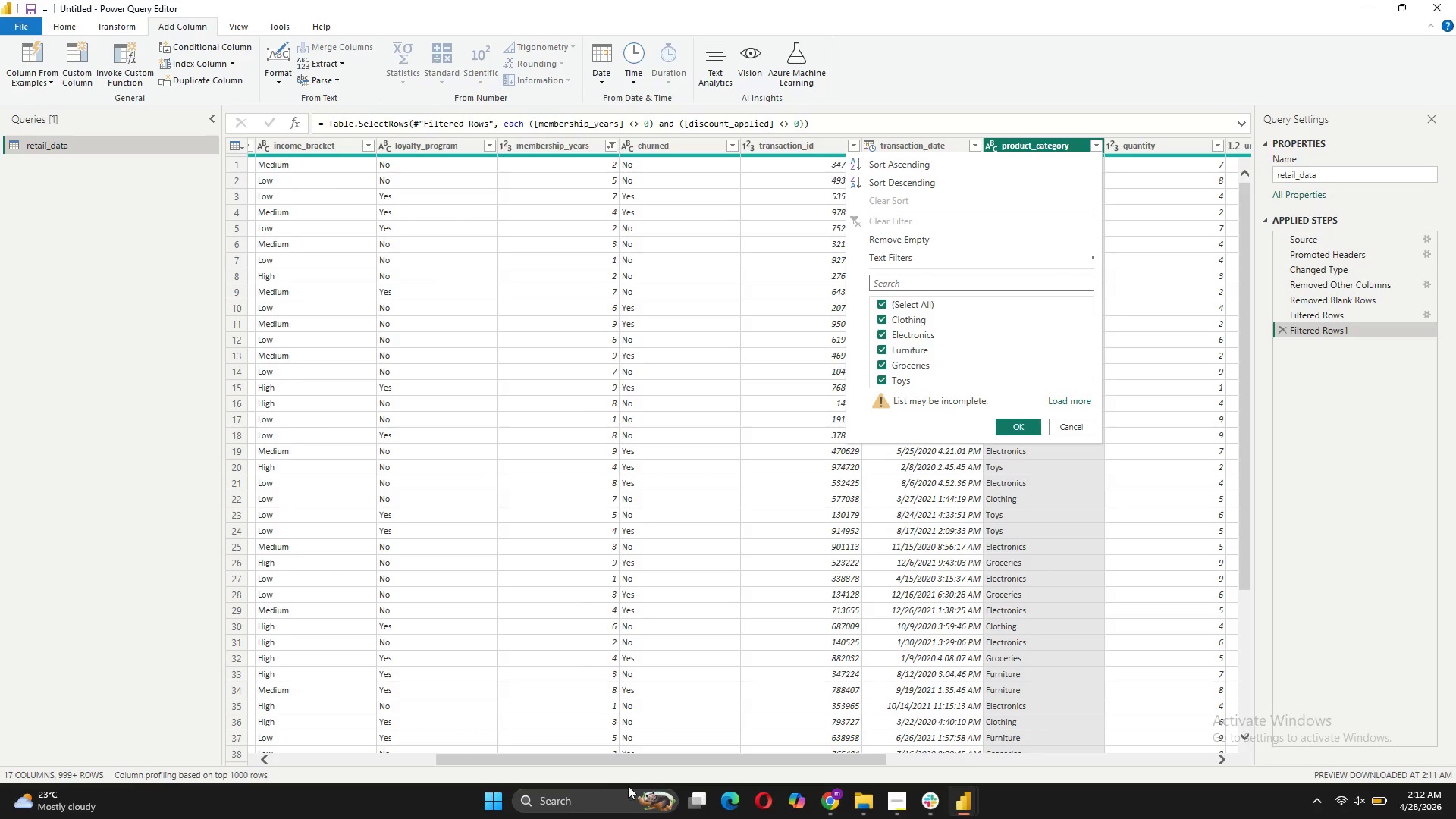 
left_click([588, 799])
 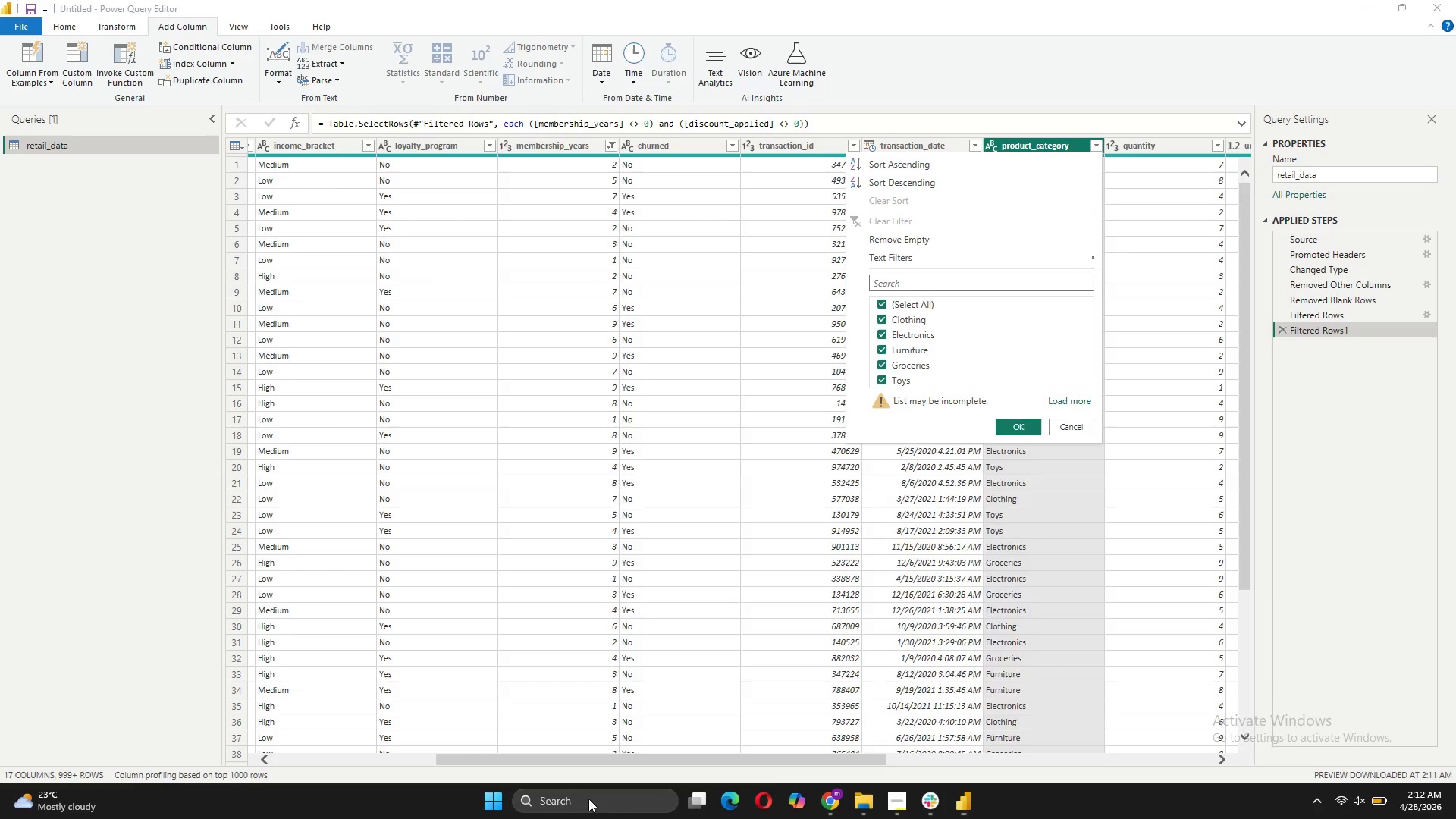 
mouse_move([625, 793])
 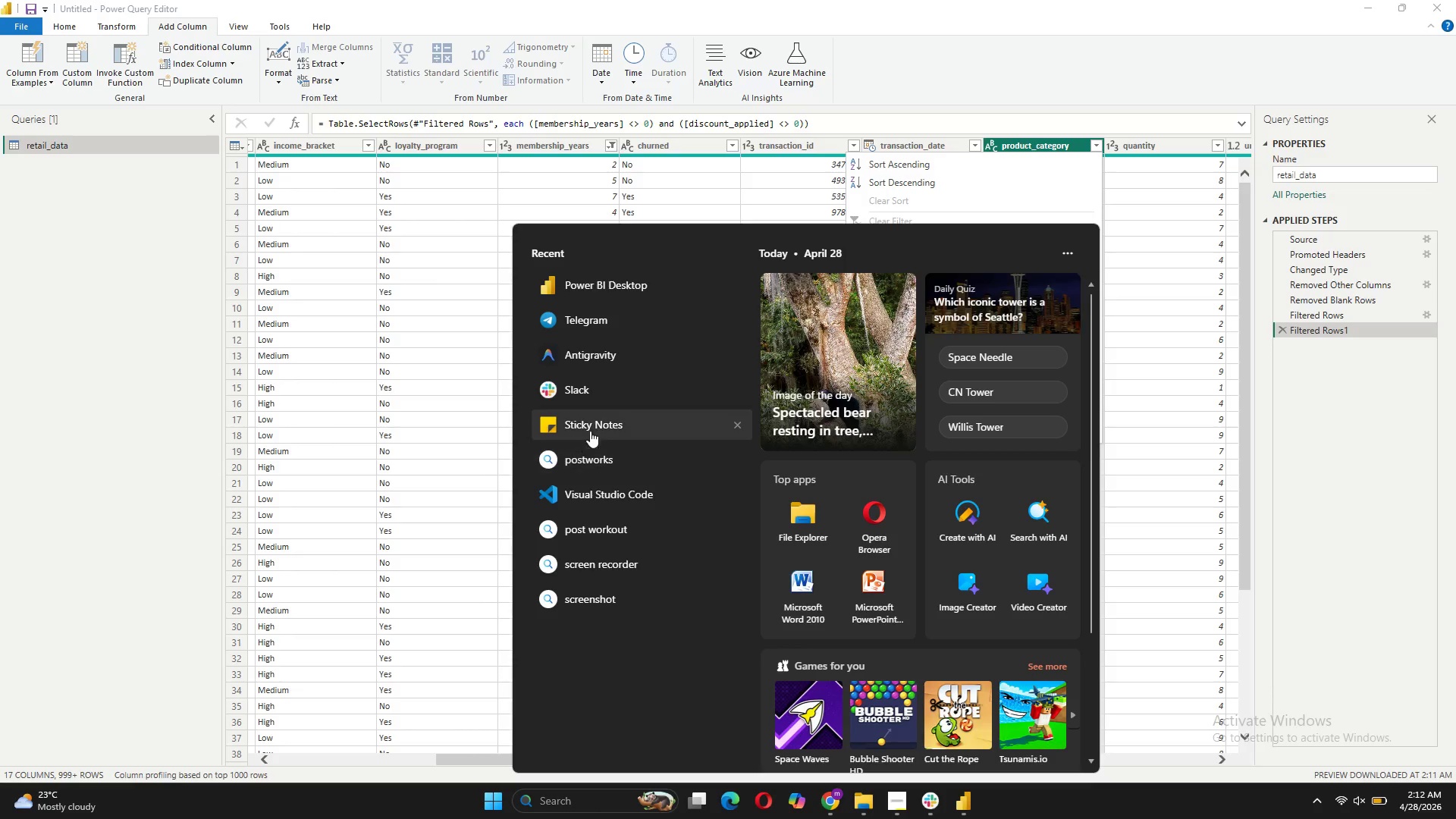 
left_click([590, 421])
 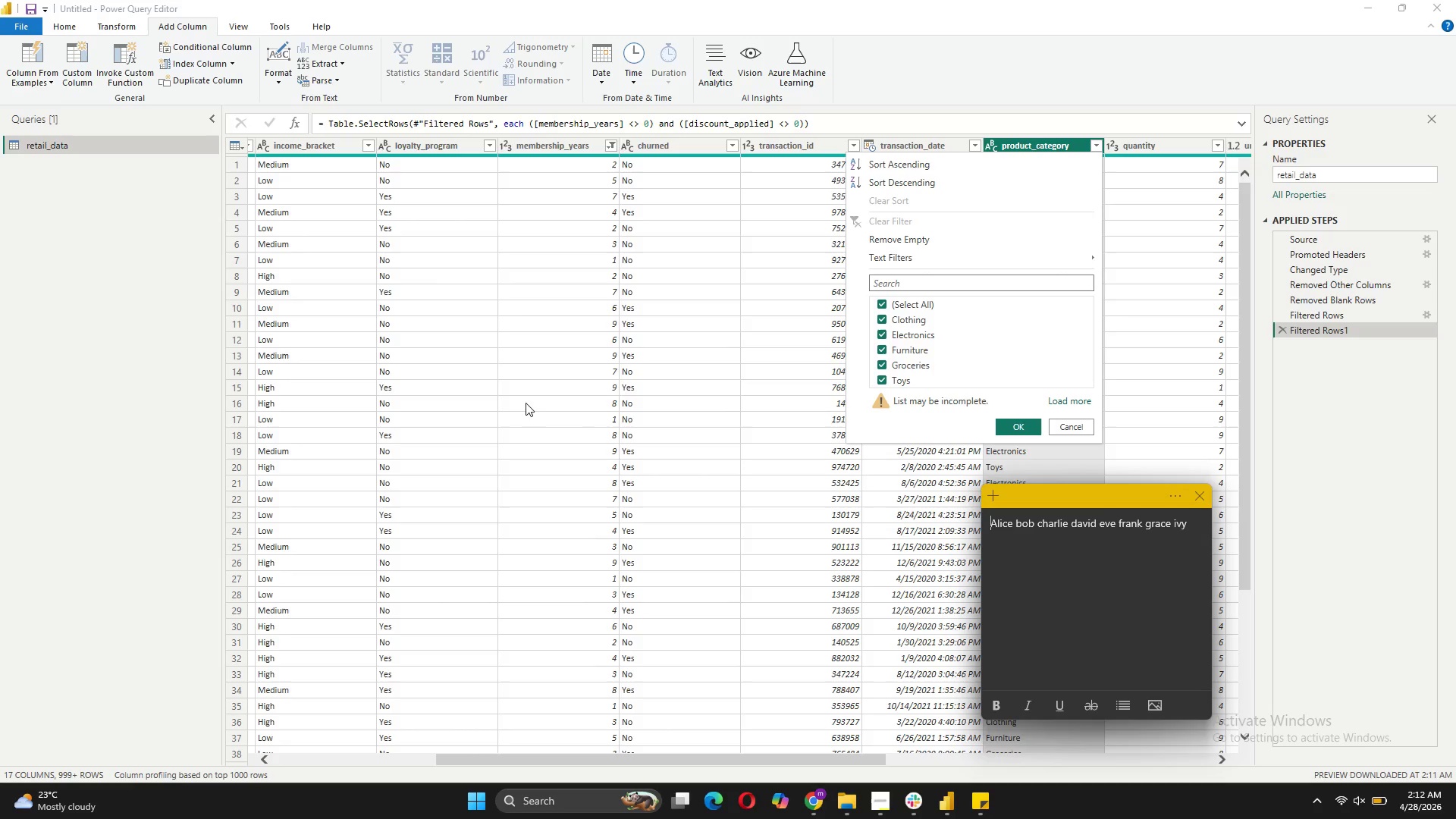 
double_click([1188, 524])
 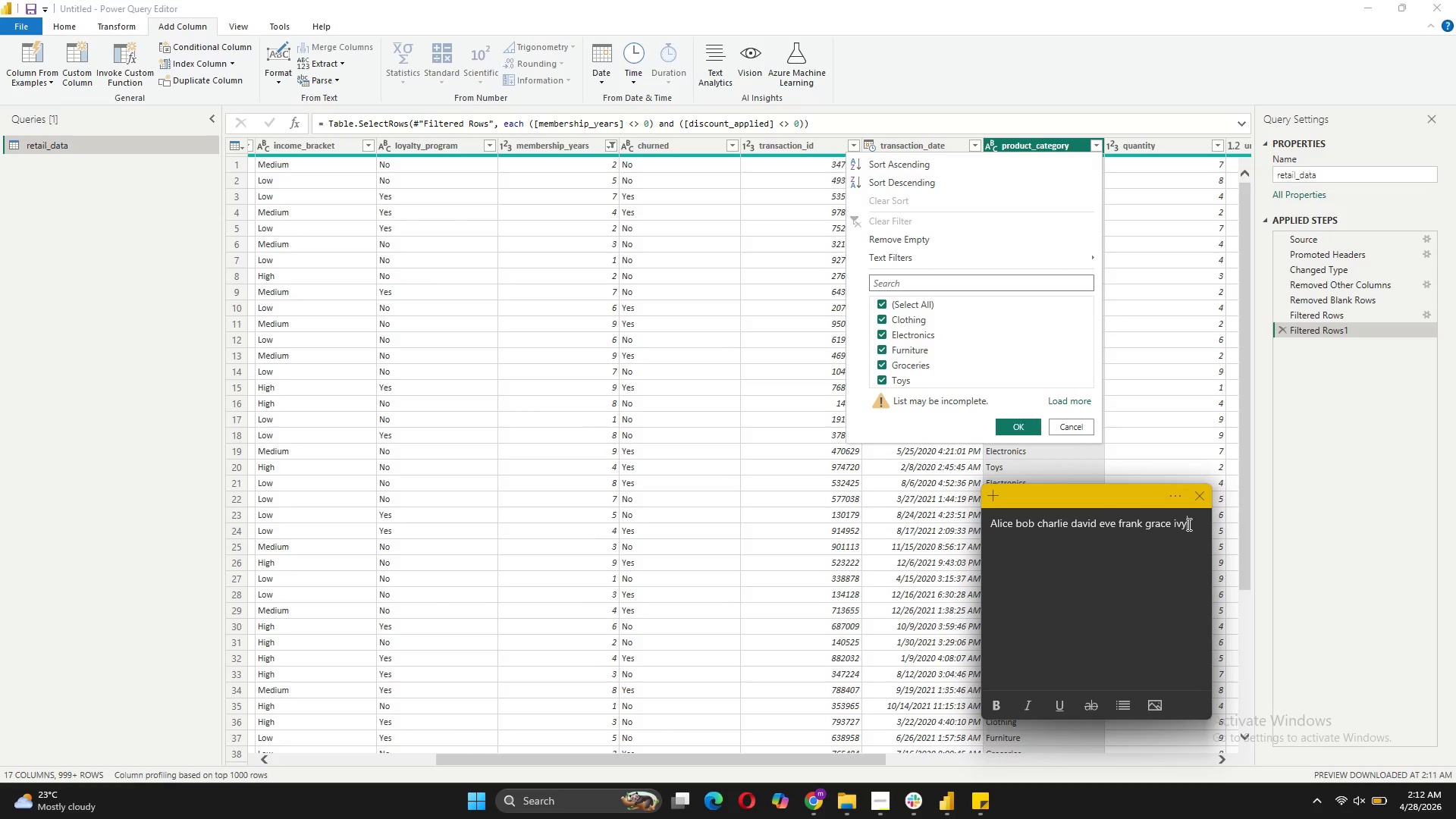 
key(Shift+Enter)
 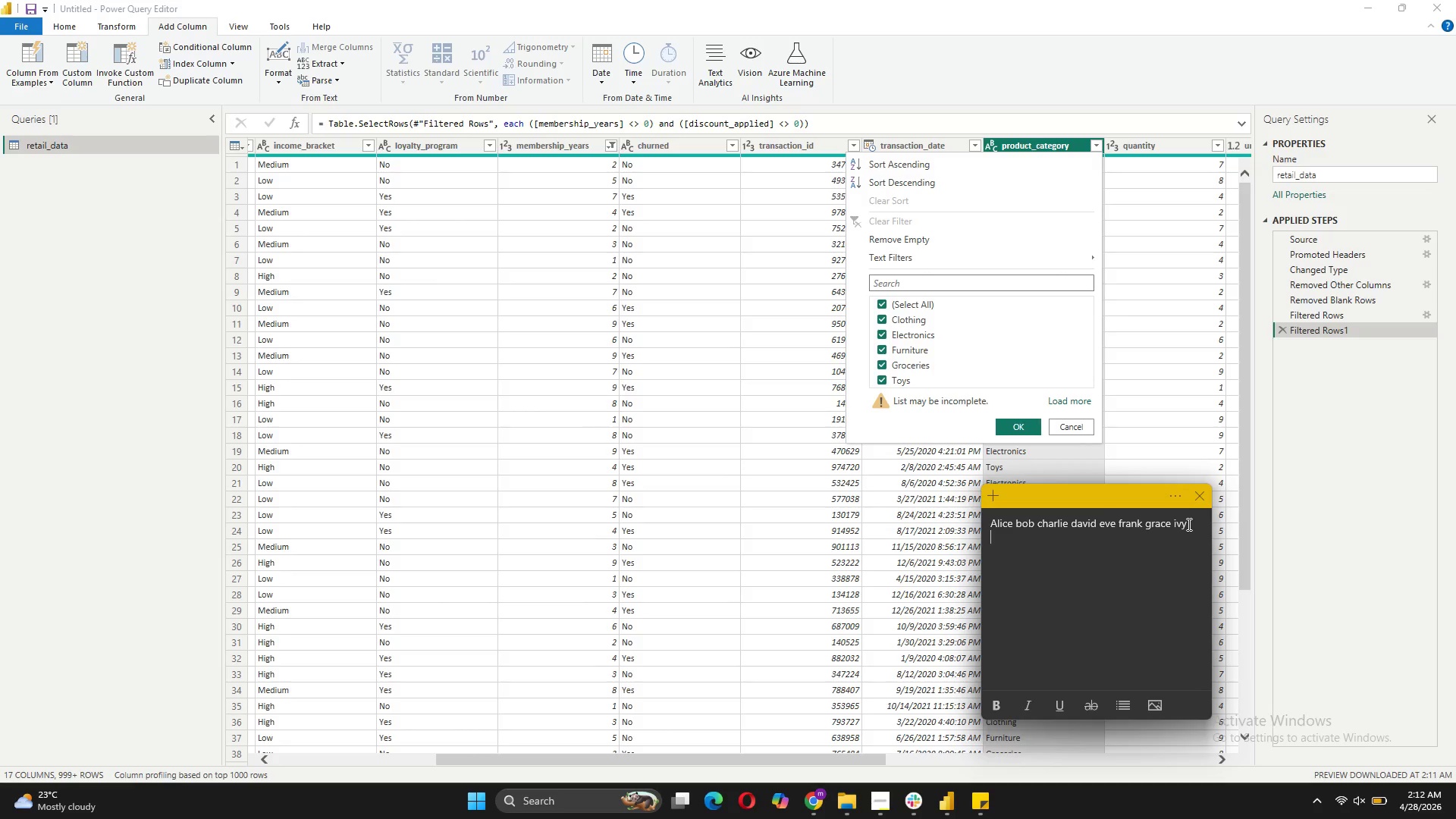 
key(Shift+Enter)
 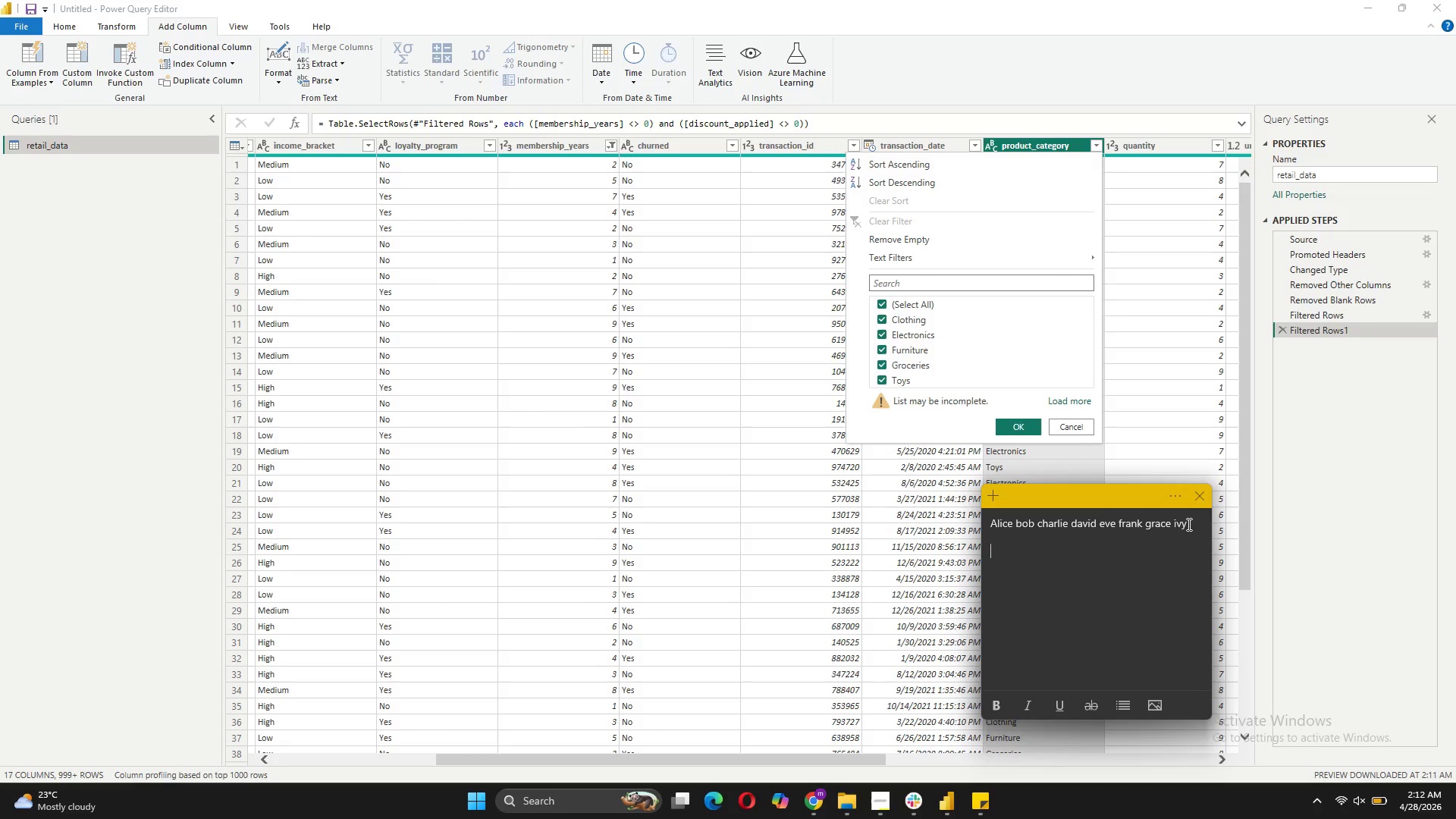 
type(Clothing electronics Fi)
key(Backspace)
type(urniture Groceries Toys)
 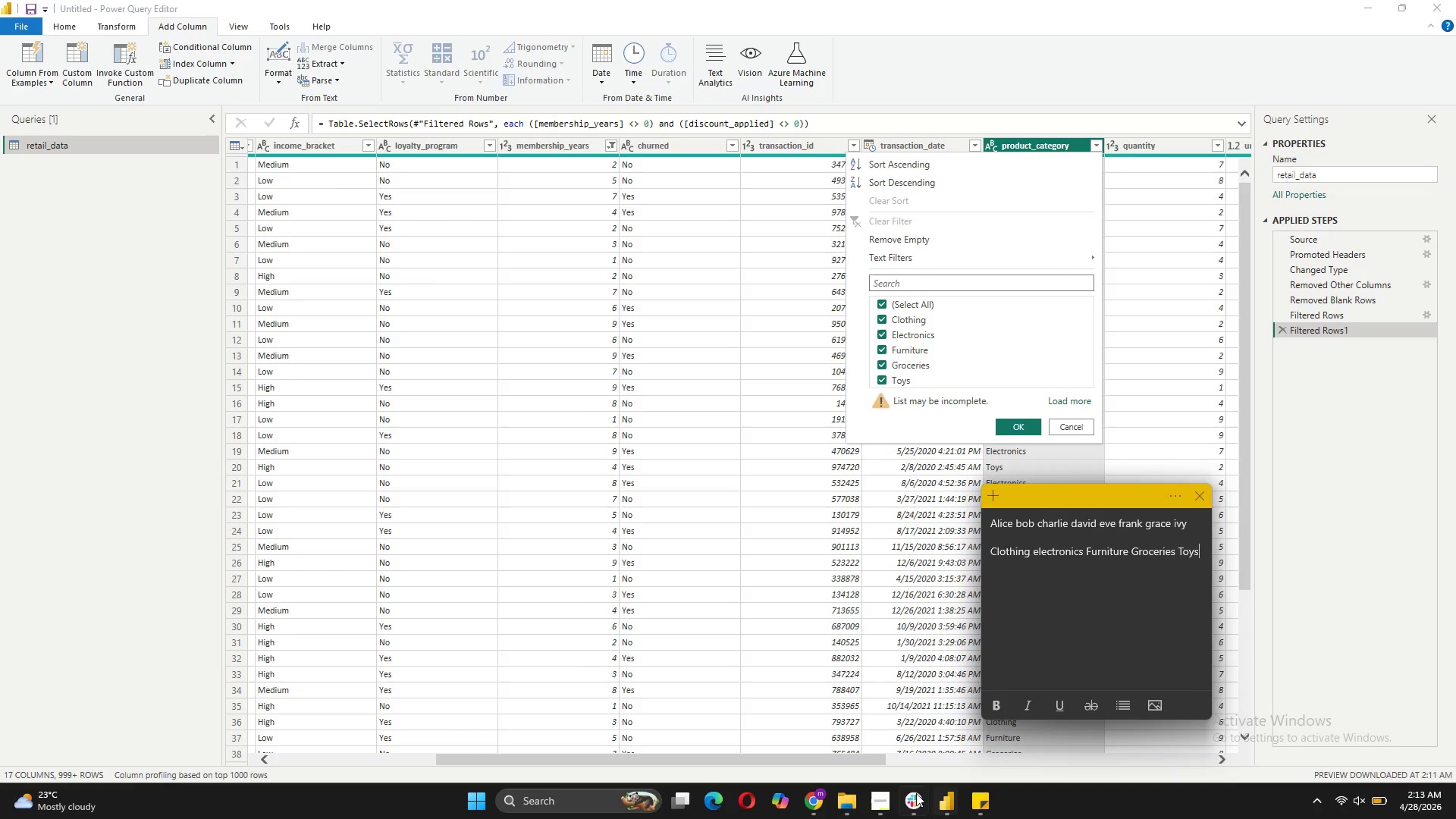 
left_click([883, 807])